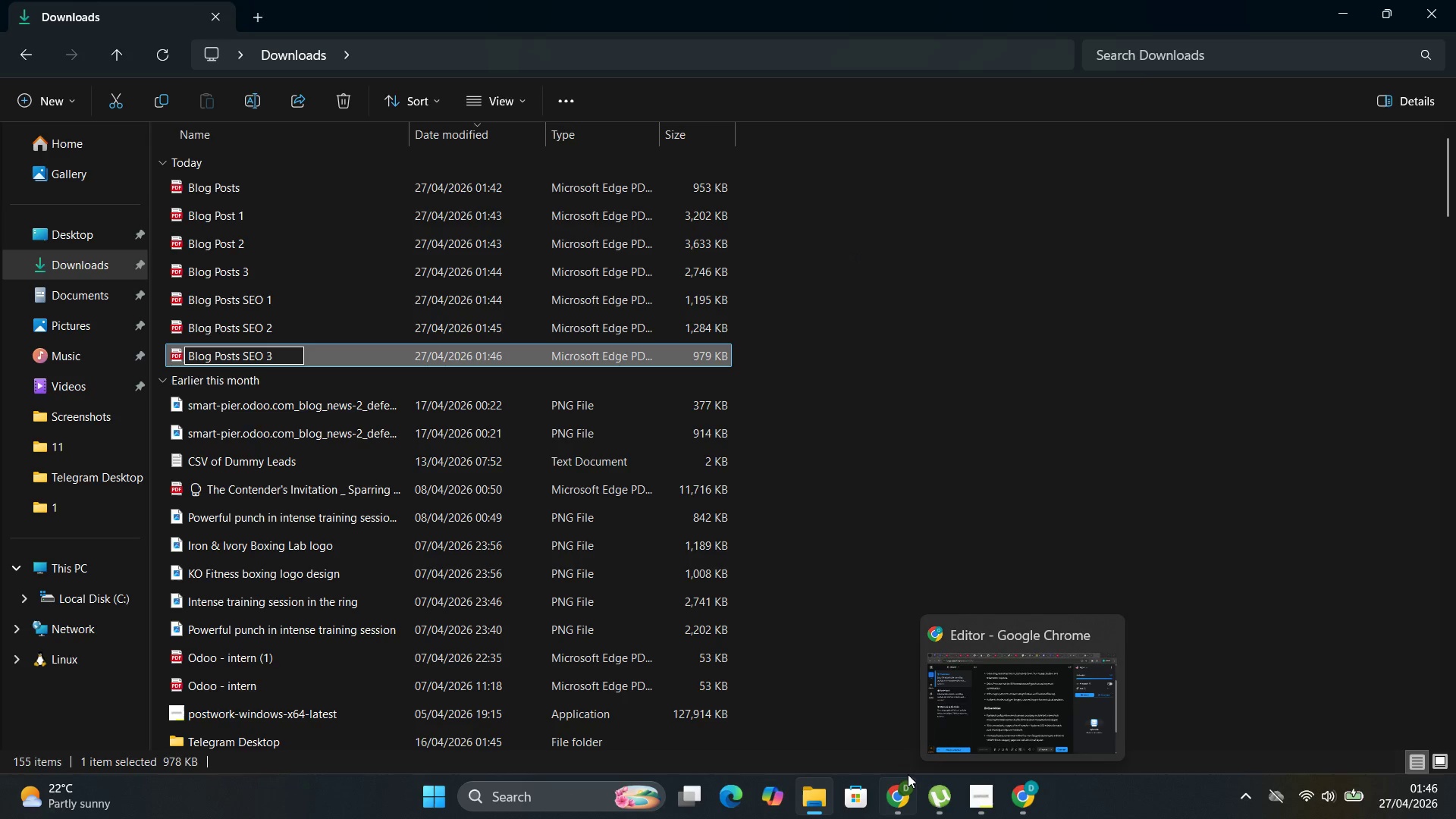 
left_click_drag(start_coordinate=[869, 695], to_coordinate=[556, 14])
 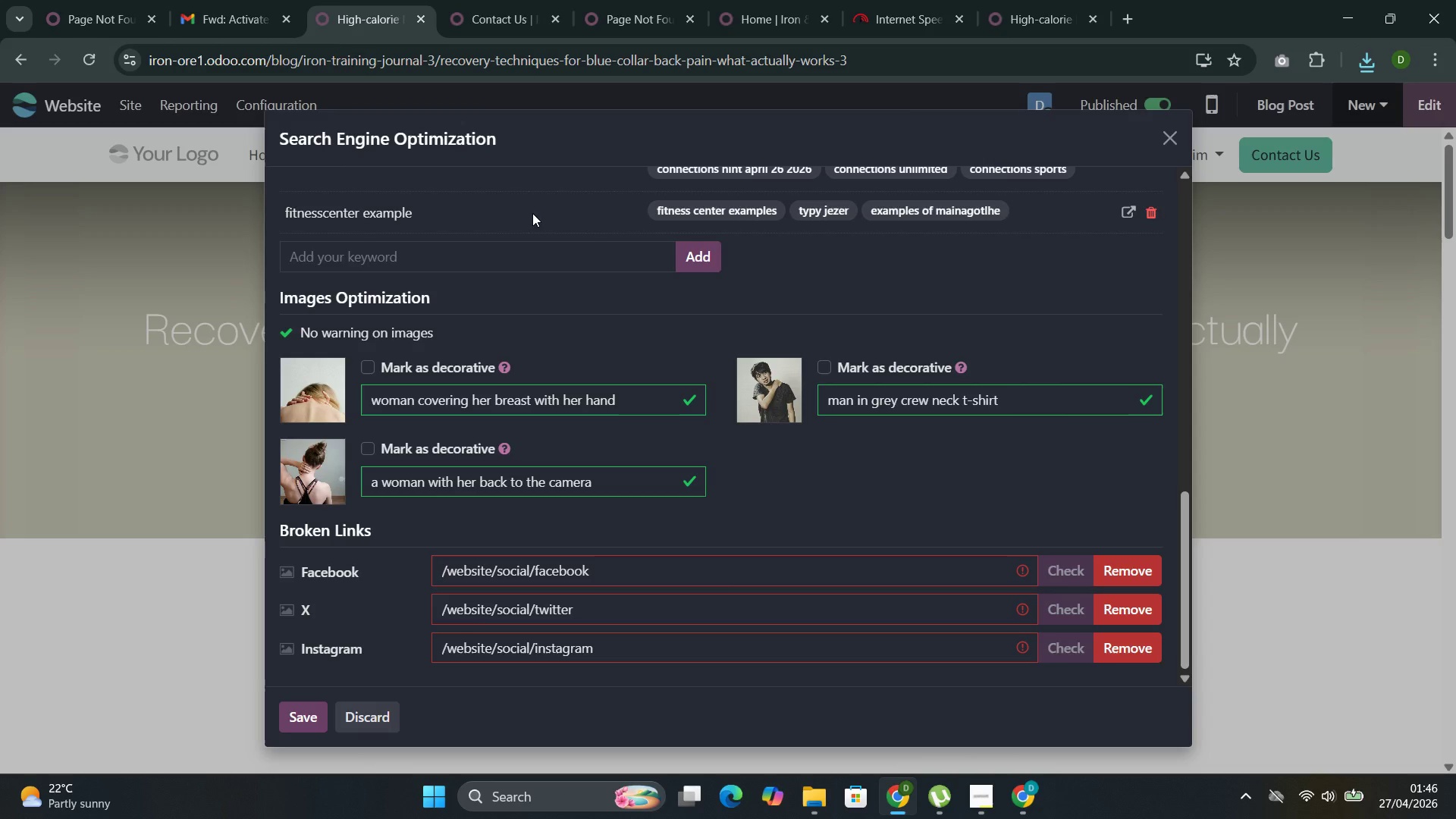 
left_click([556, 14])
 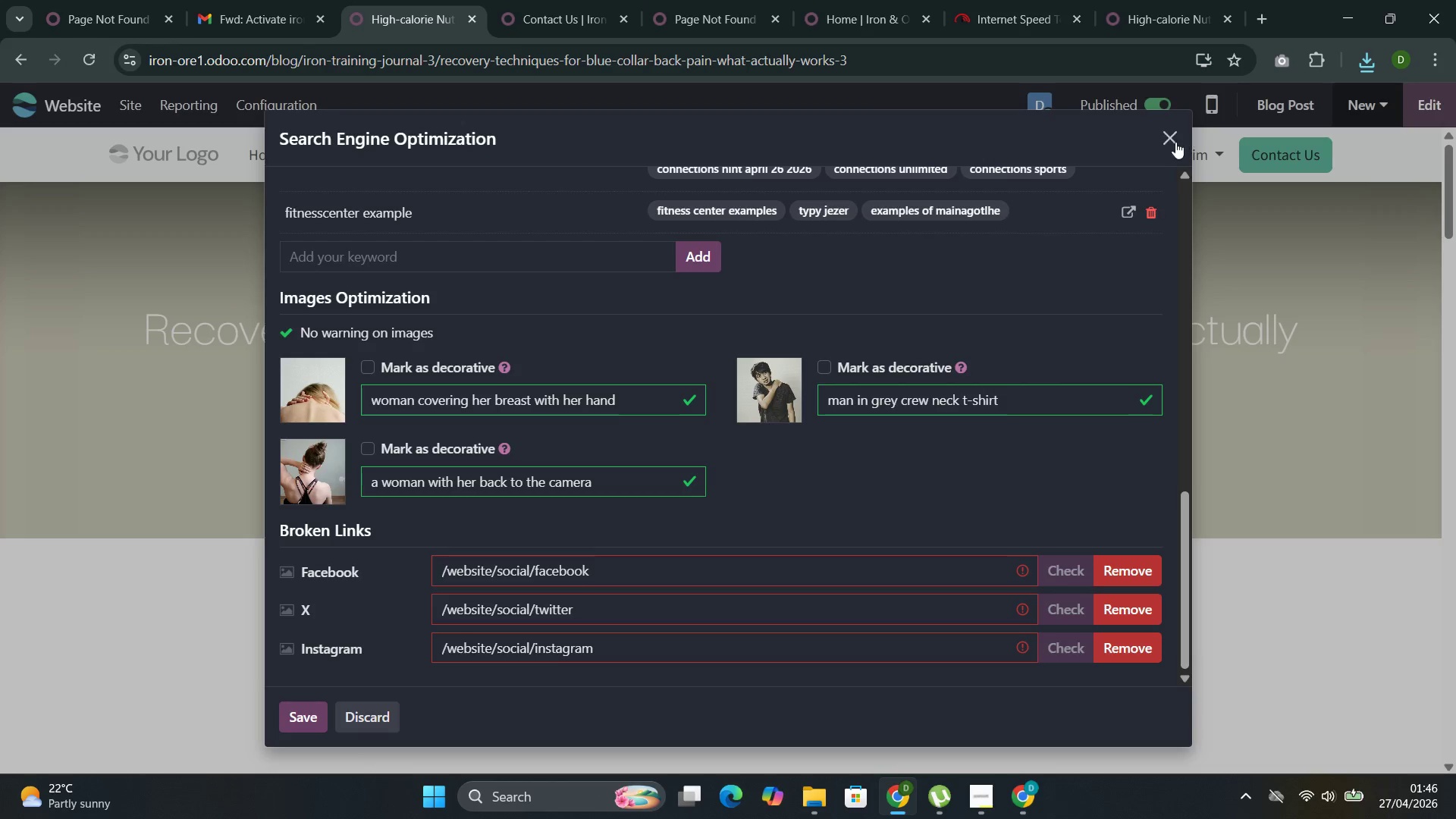 
left_click([1173, 141])
 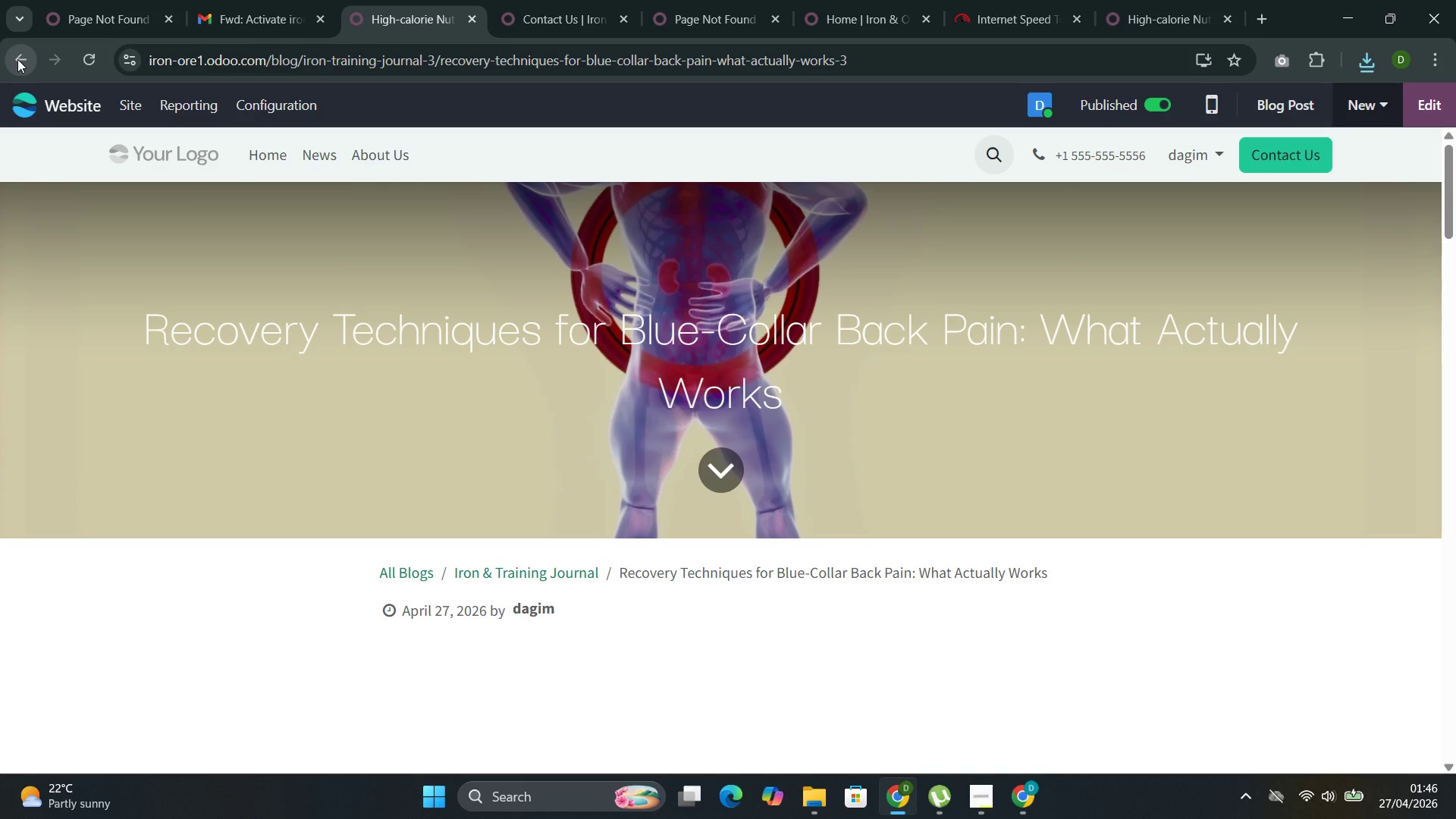 
left_click([253, 102])
 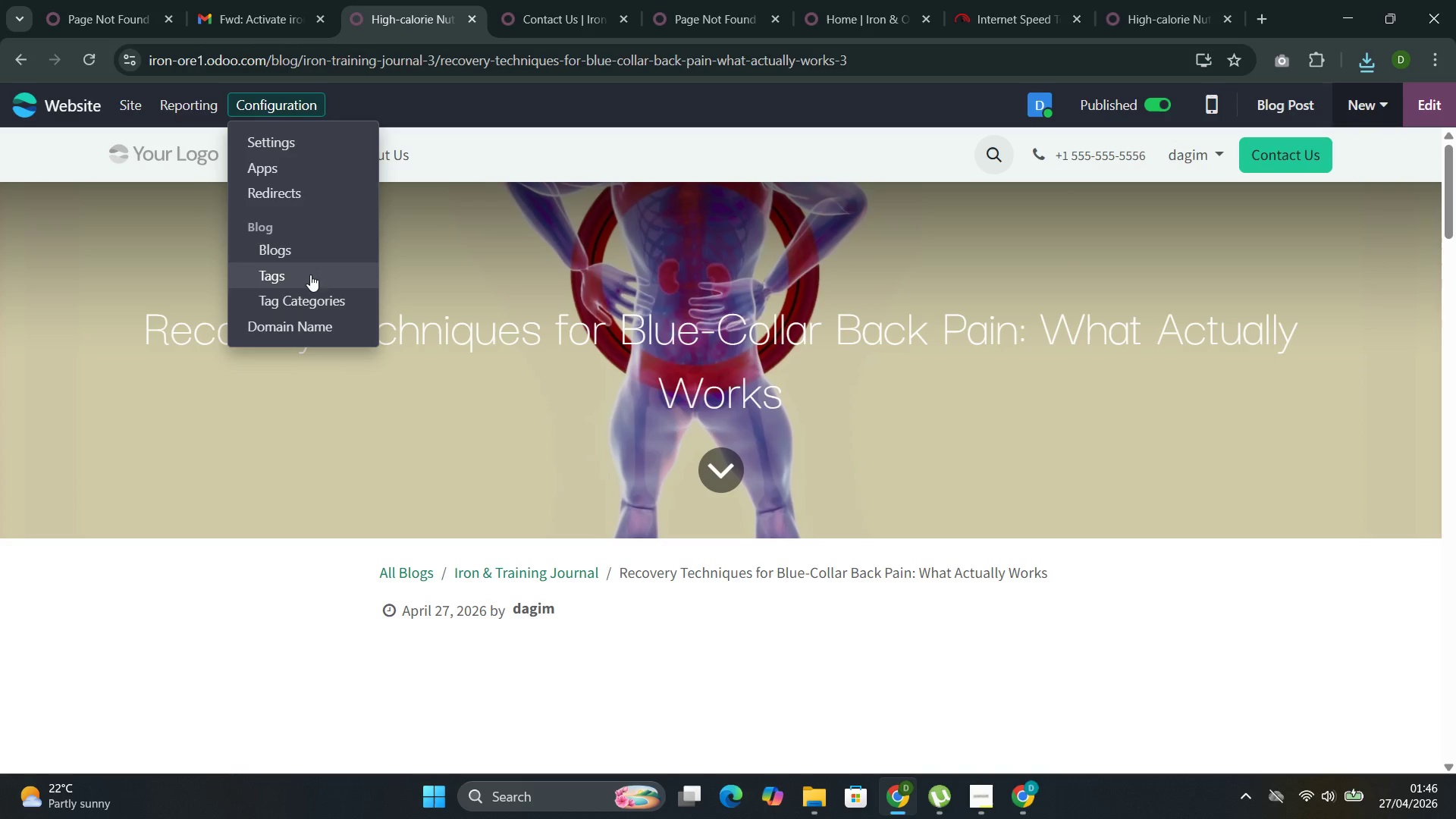 
left_click([309, 275])
 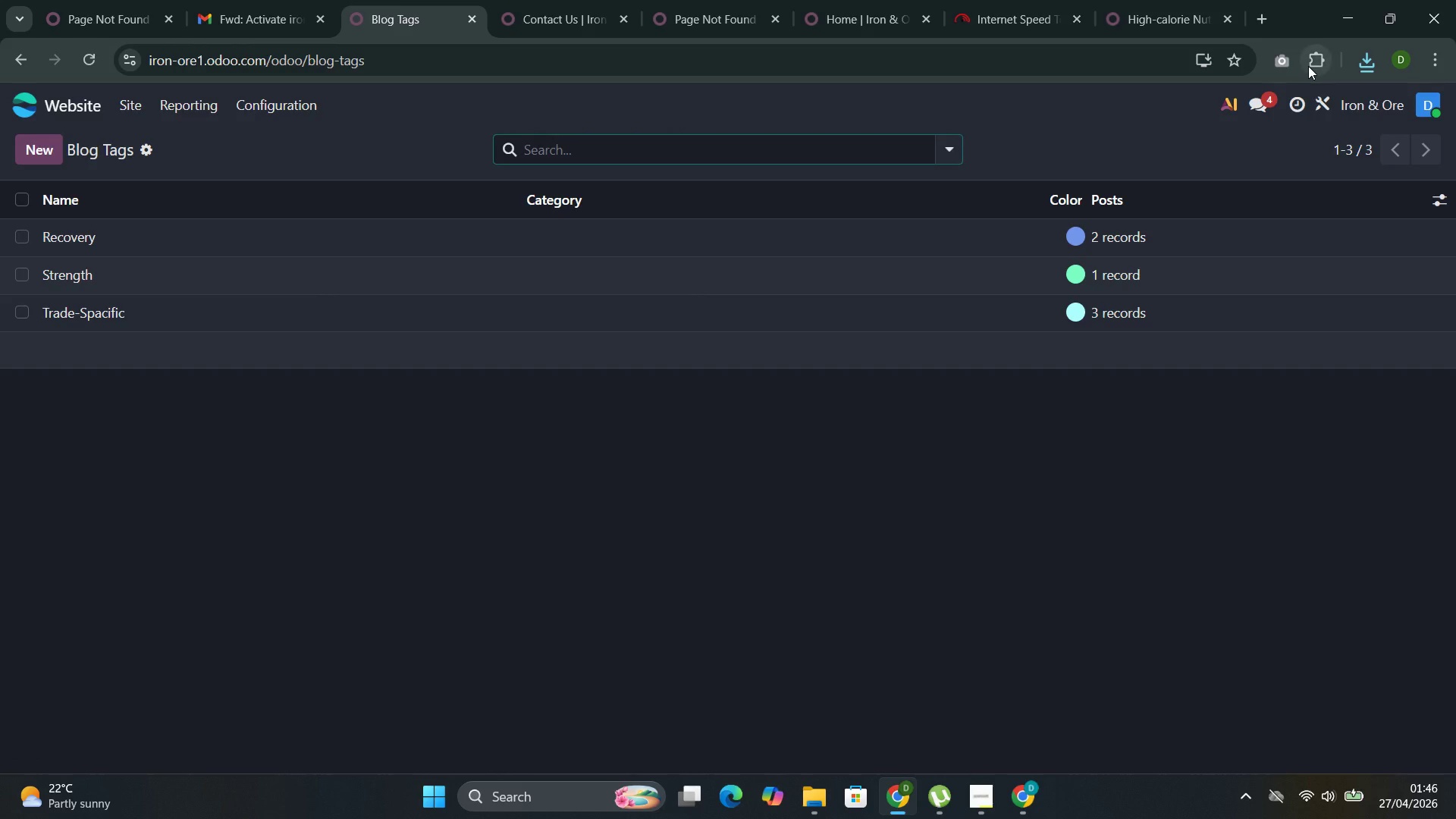 
left_click([1268, 64])
 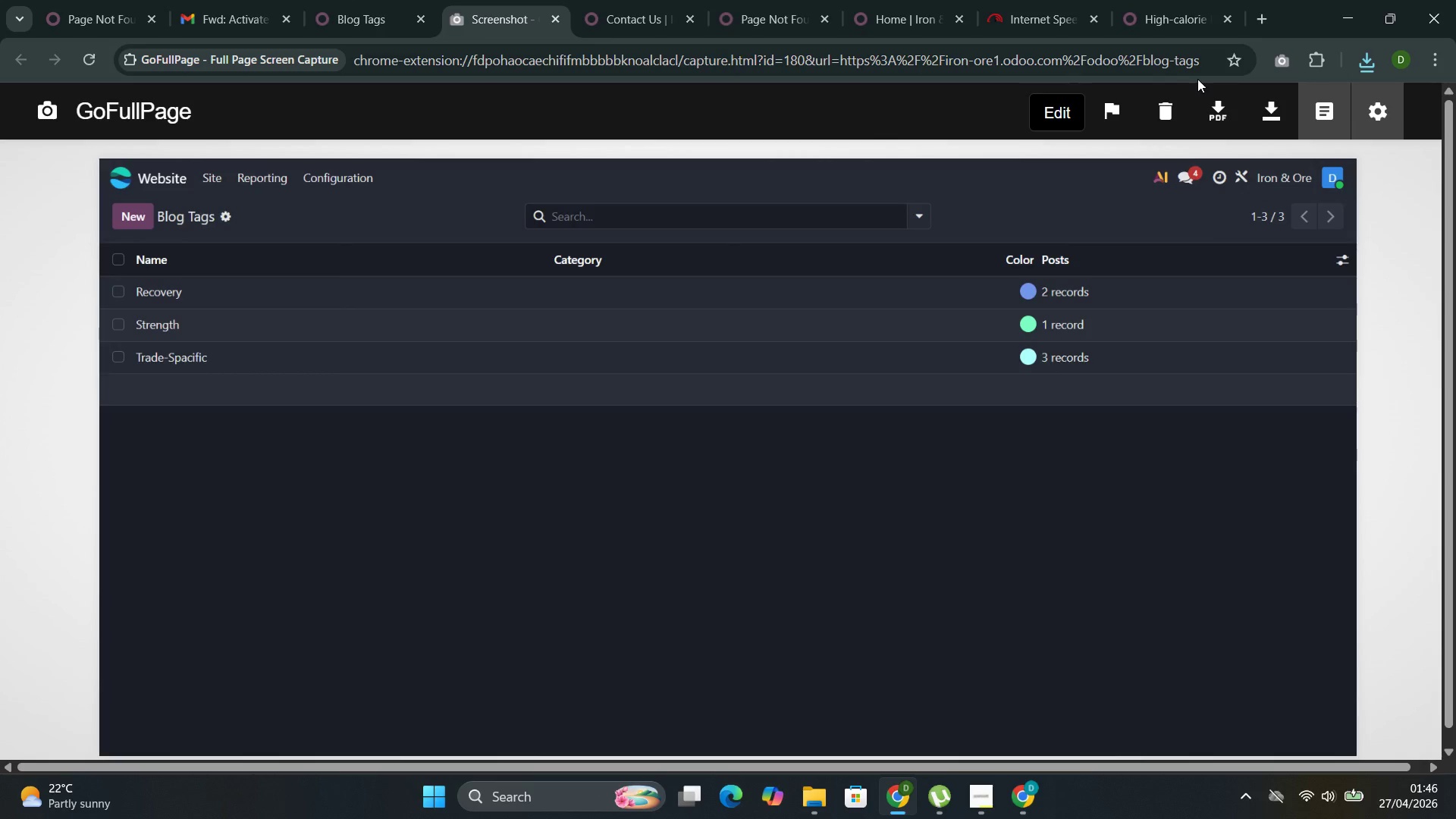 
left_click([1223, 116])
 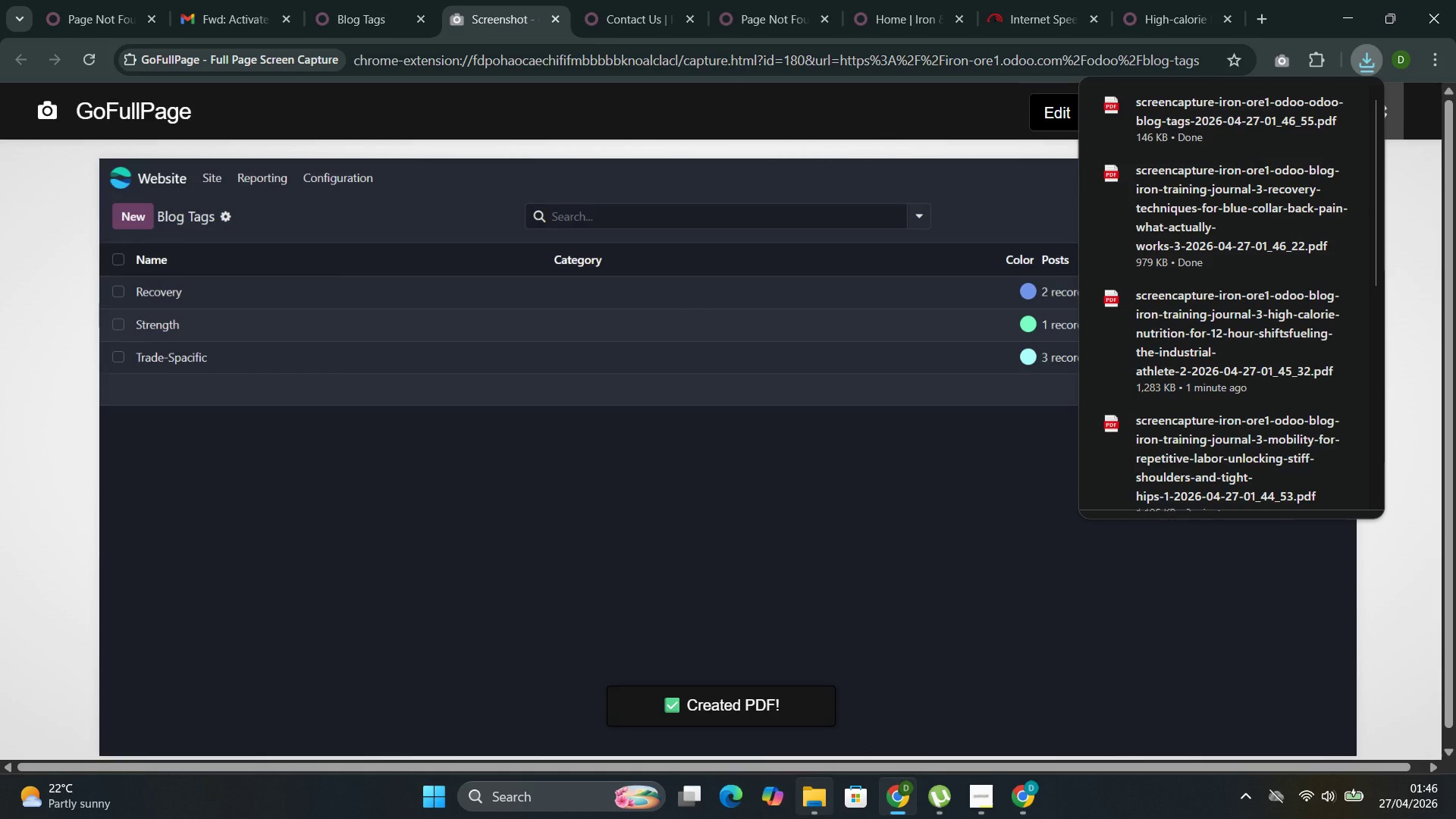 
left_click([776, 728])
 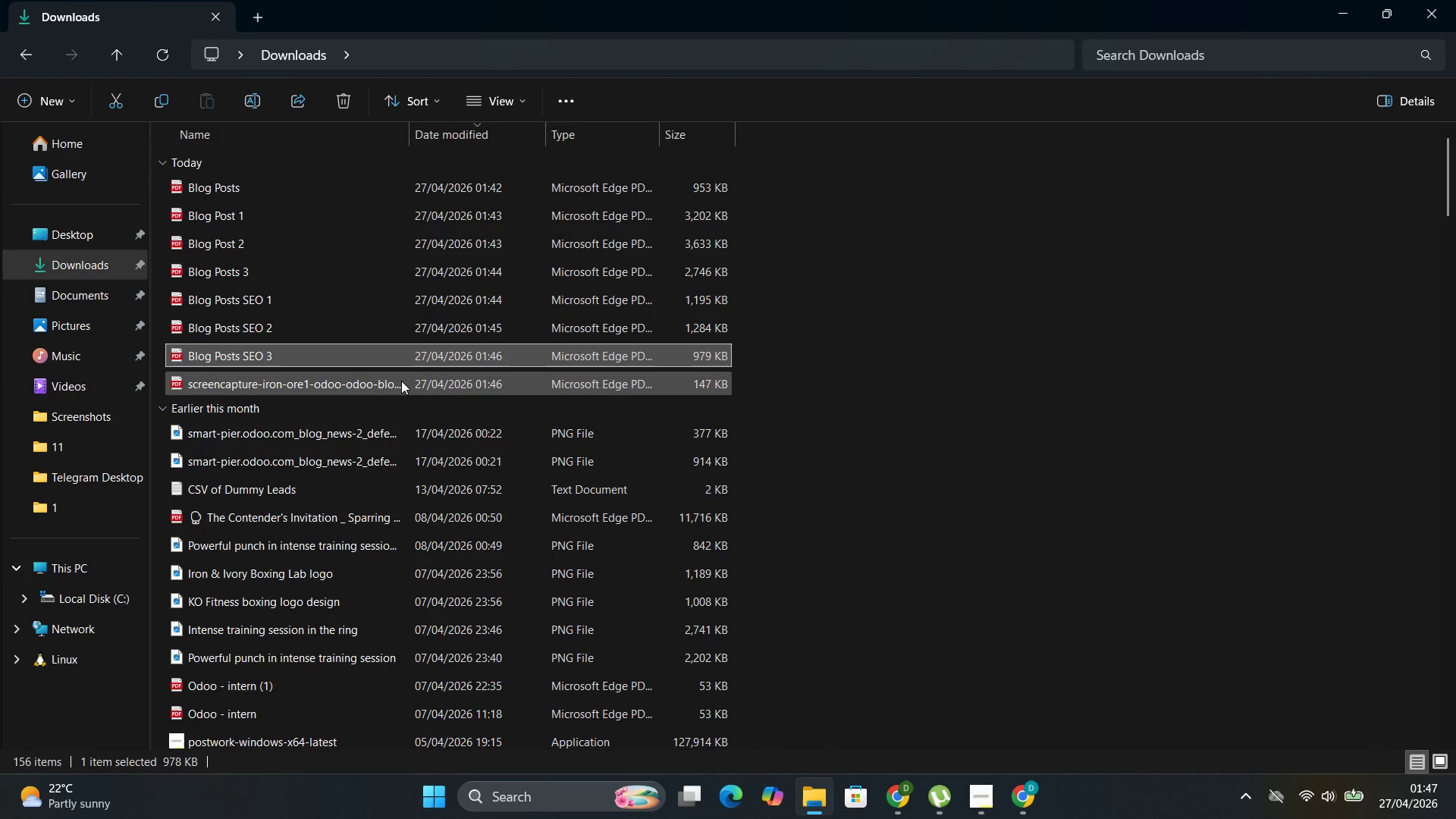 
left_click([401, 381])
 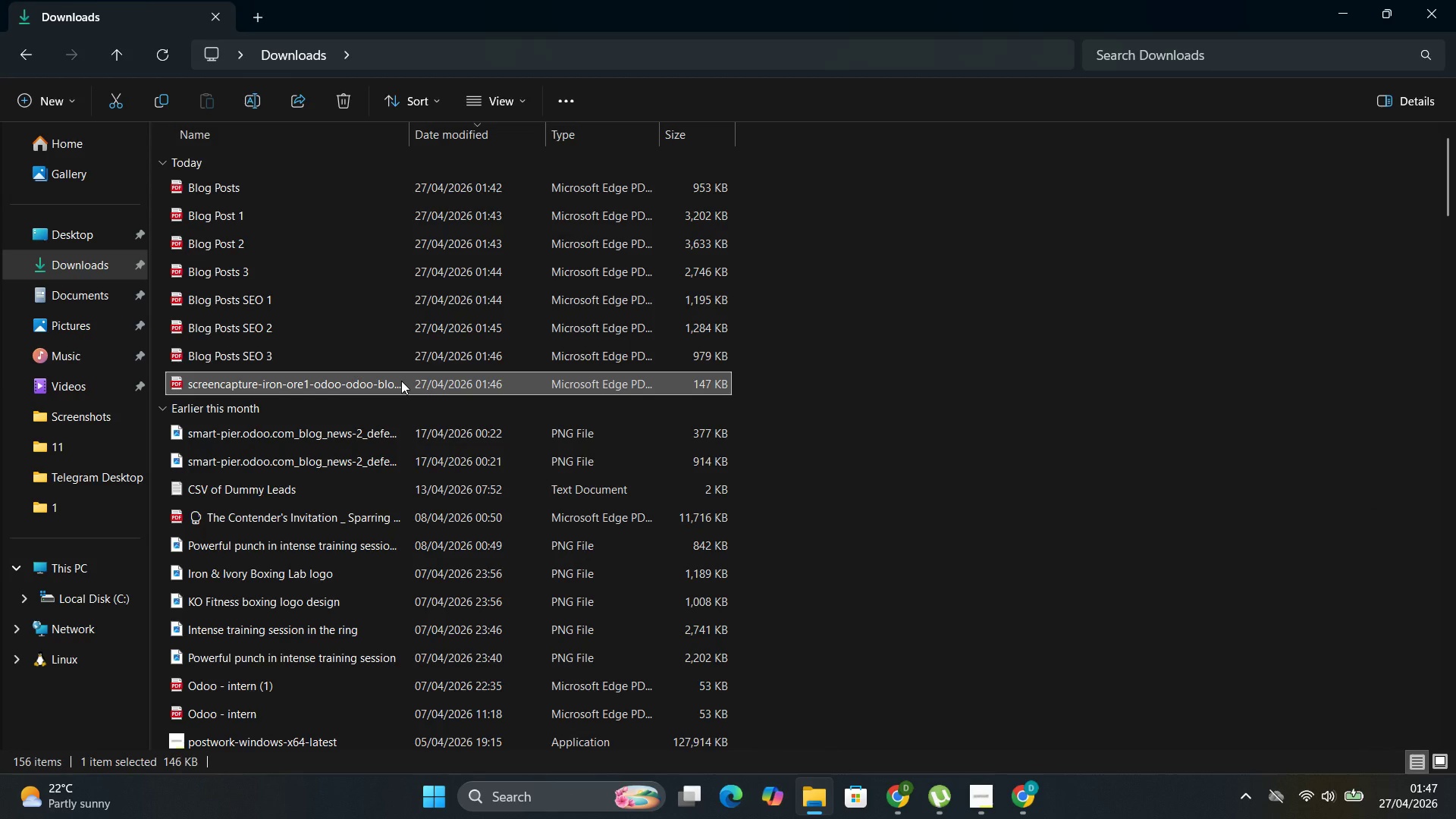 
key(F2)
 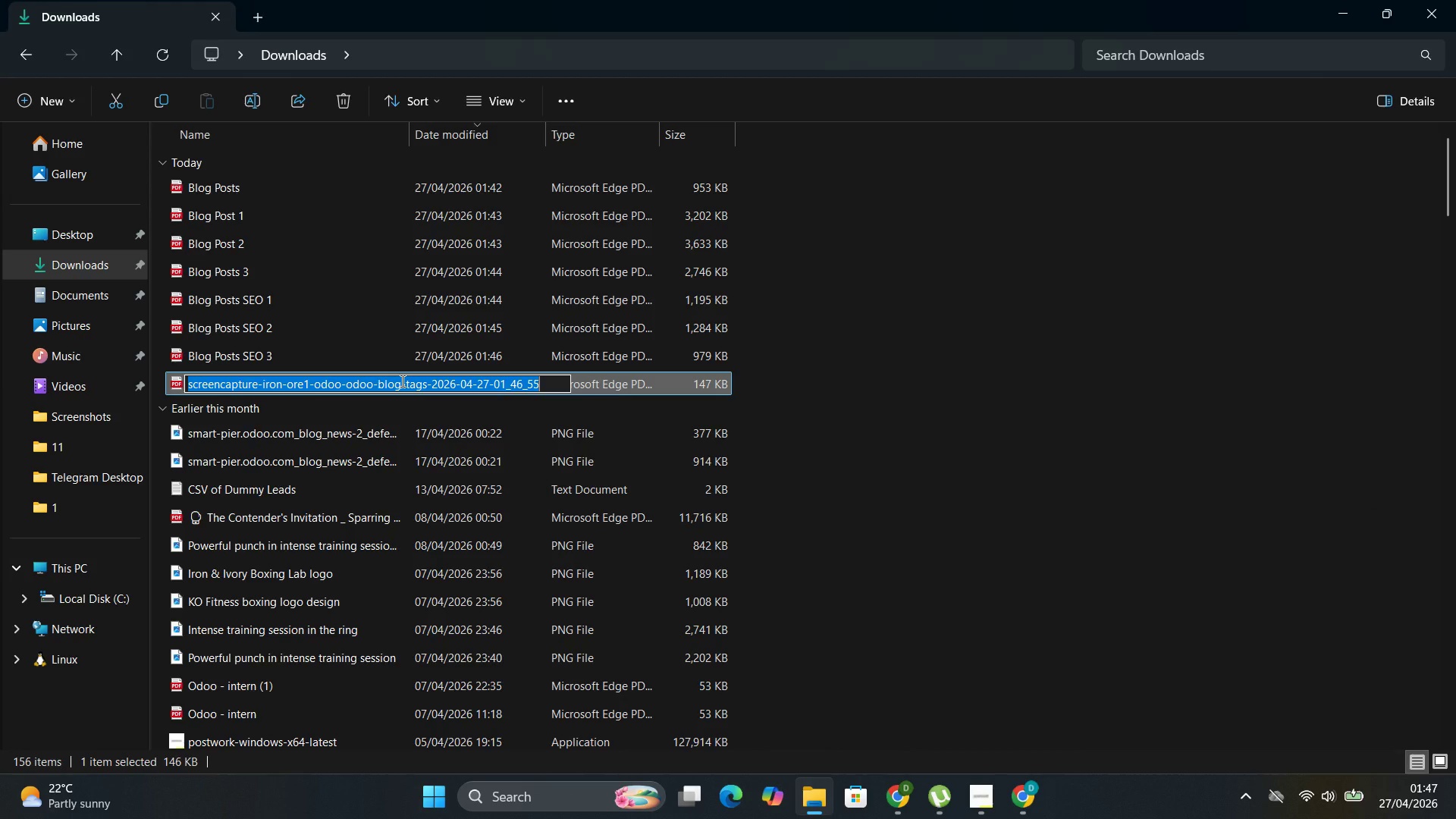 
type(v)
key(Backspace)
type(b)
key(Backspace)
type(Blog POst )
 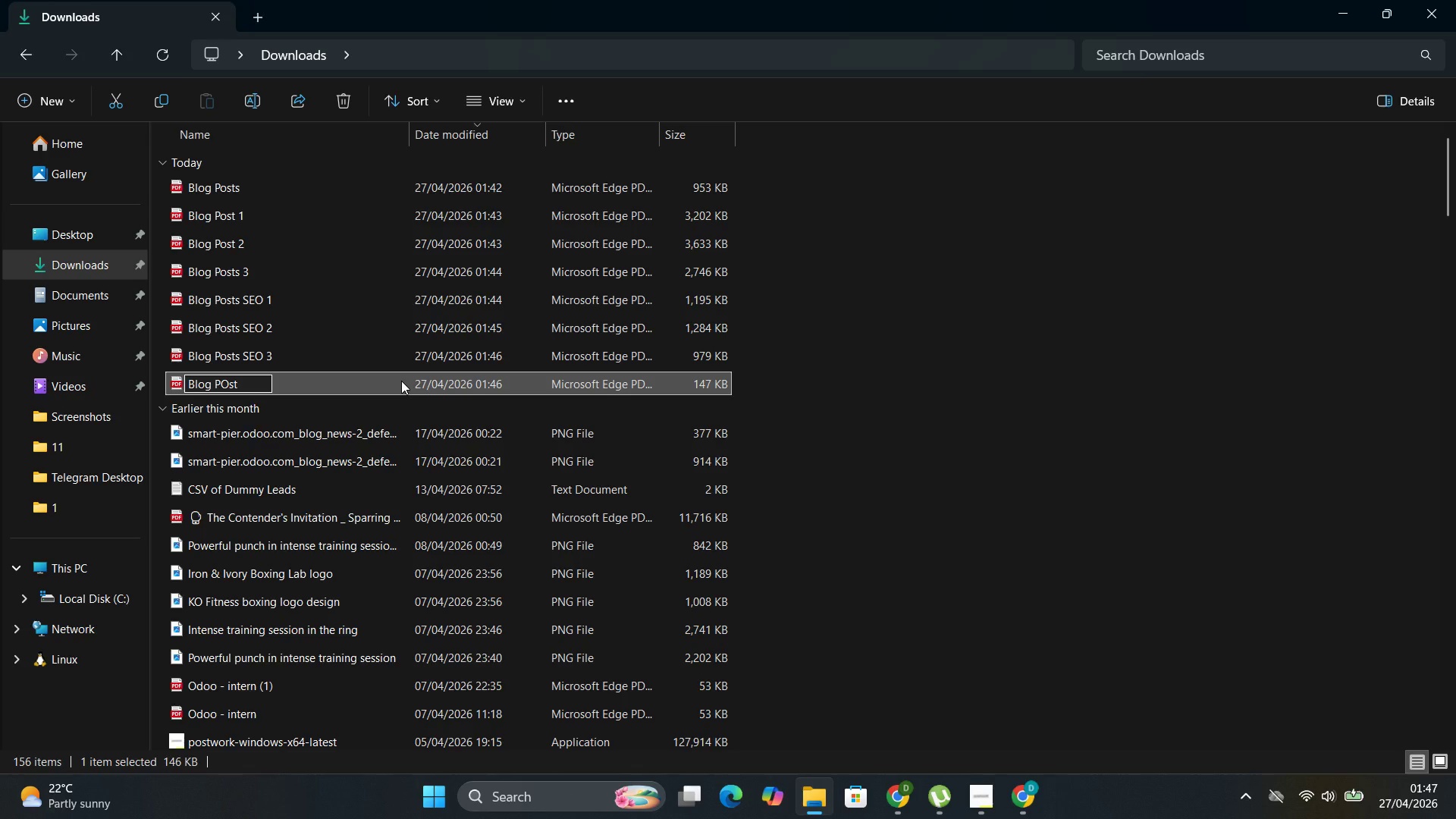 
key(ArrowLeft)
 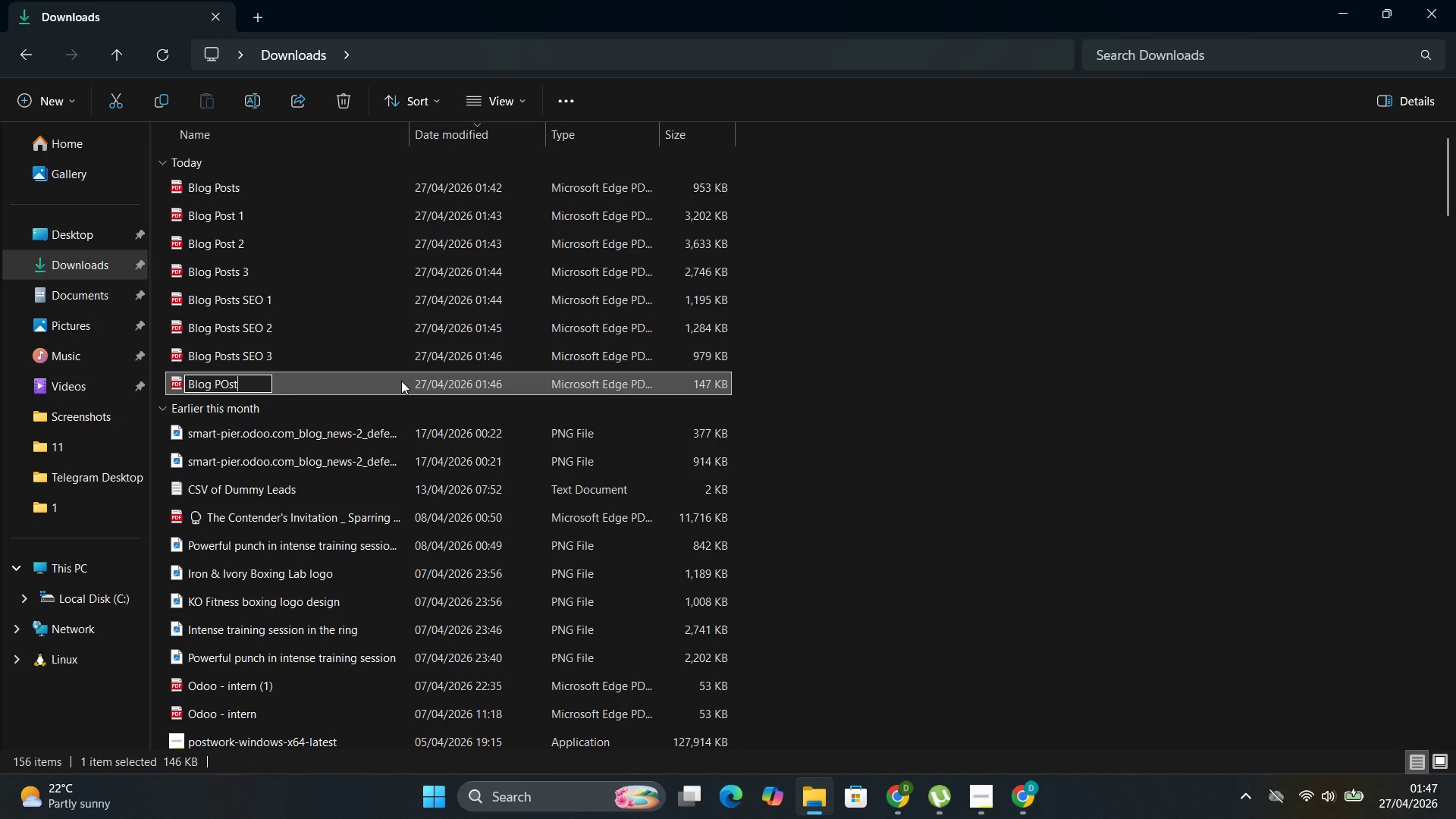 
key(ArrowLeft)
 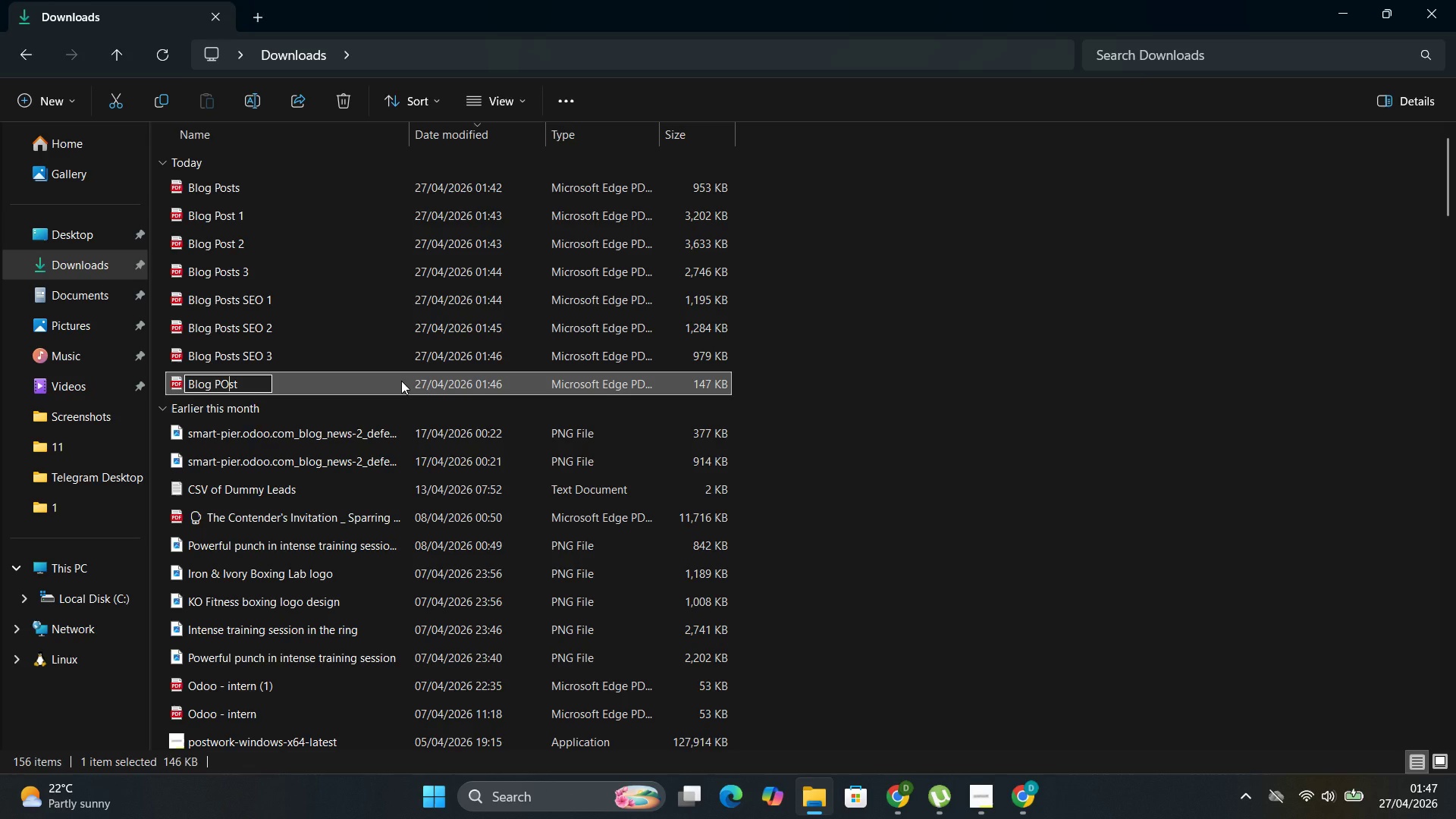 
key(ArrowLeft)
 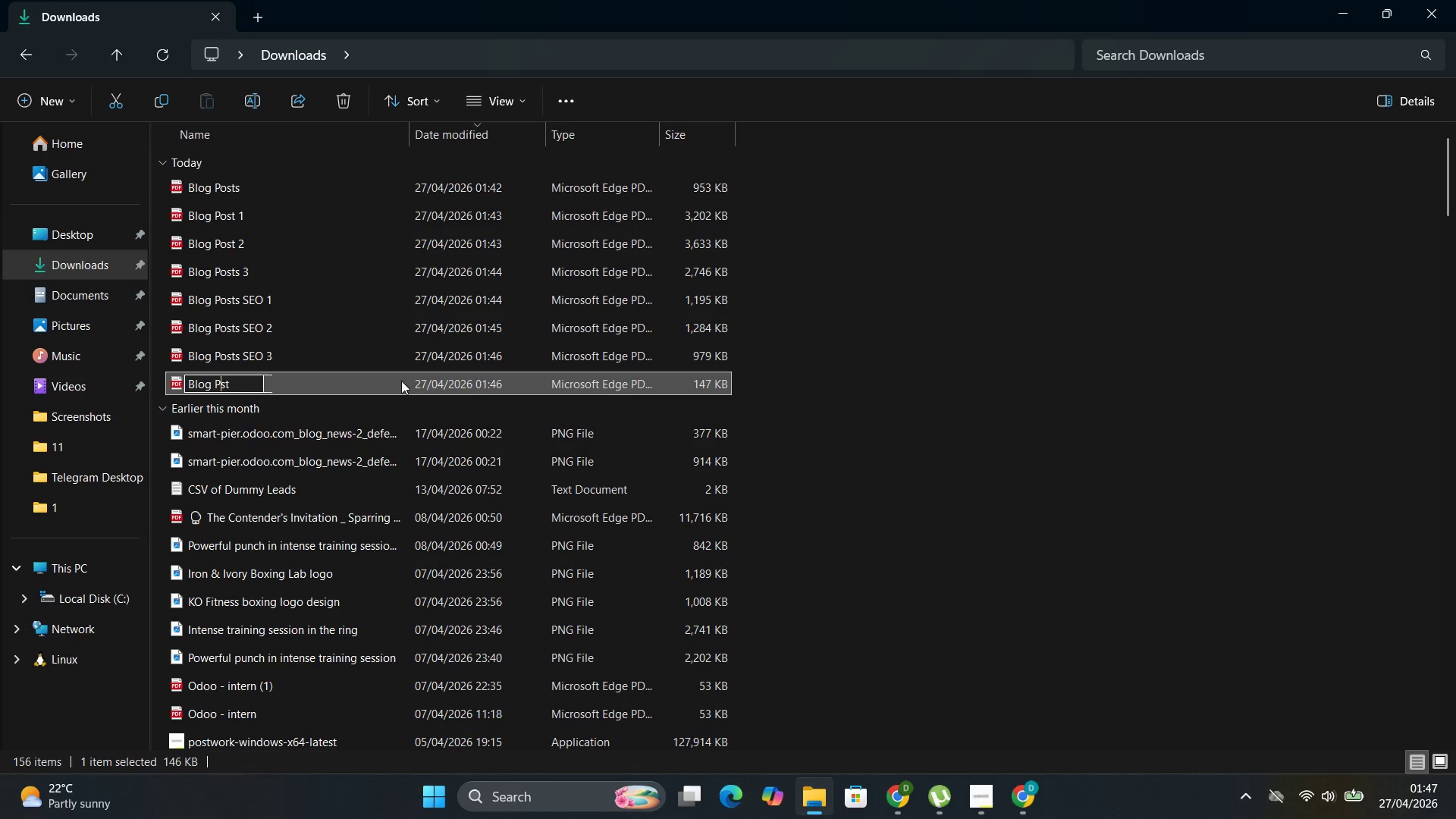 
key(Backspace)
 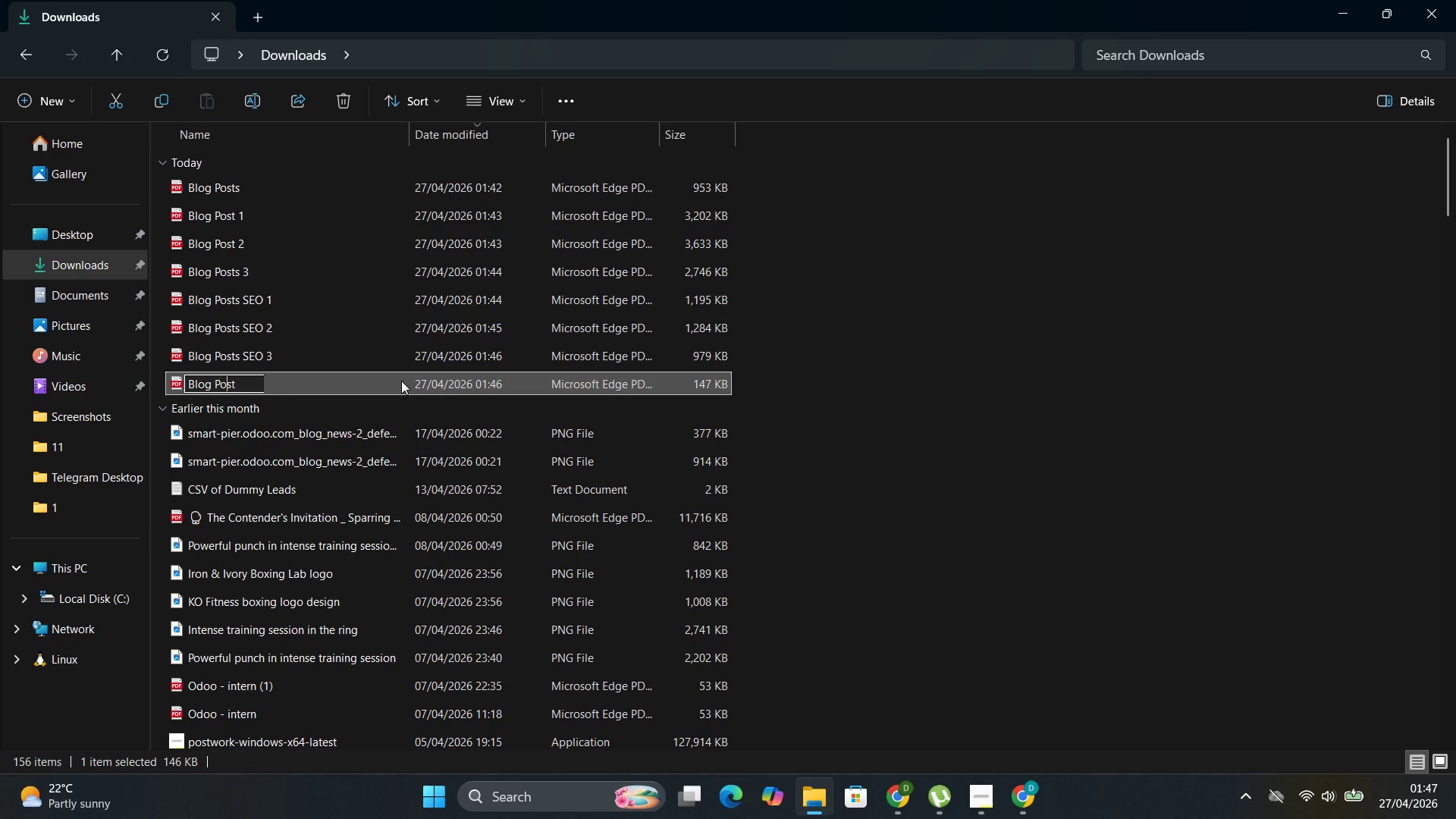 
key(O)
 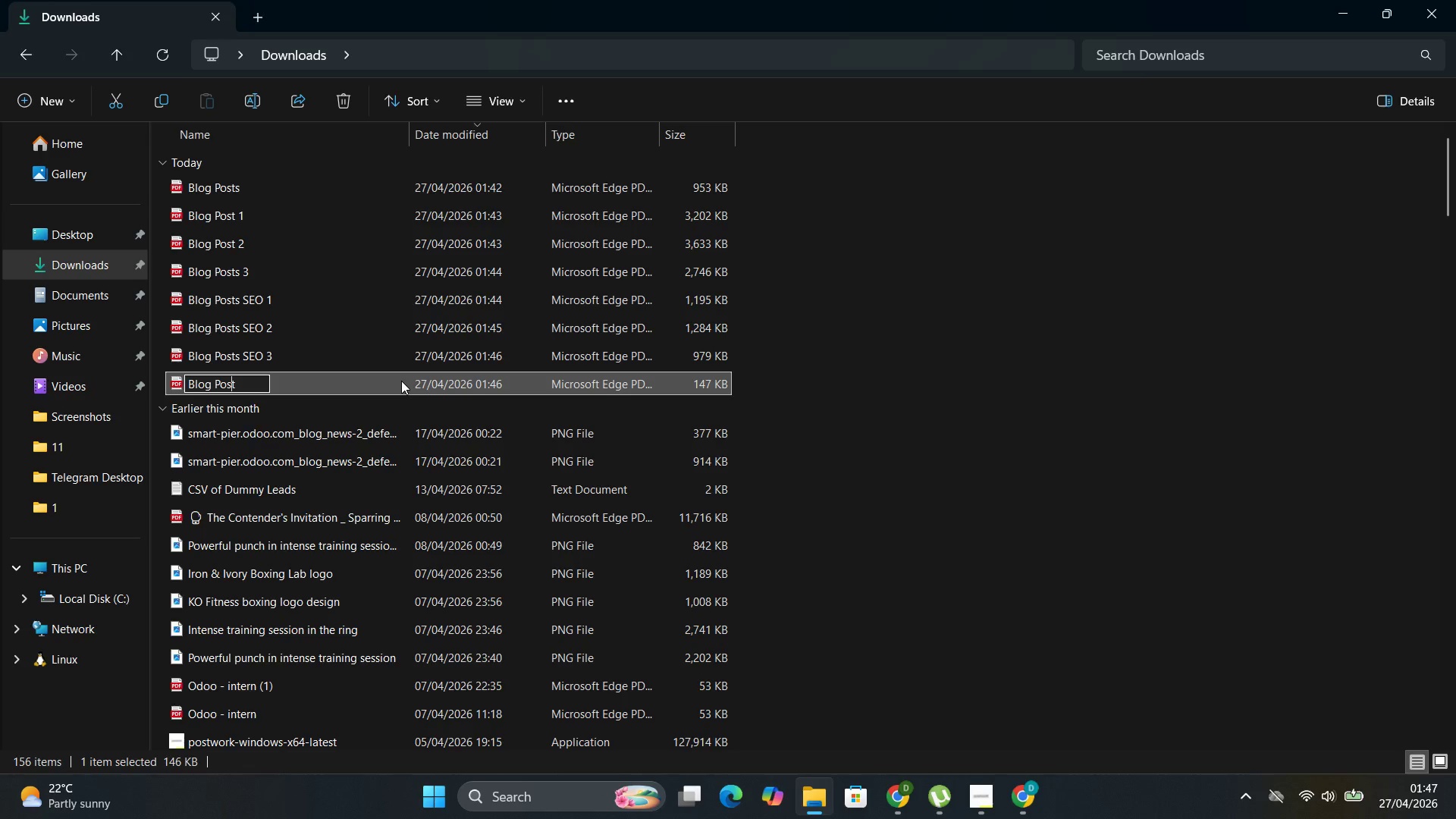 
key(ArrowRight)
 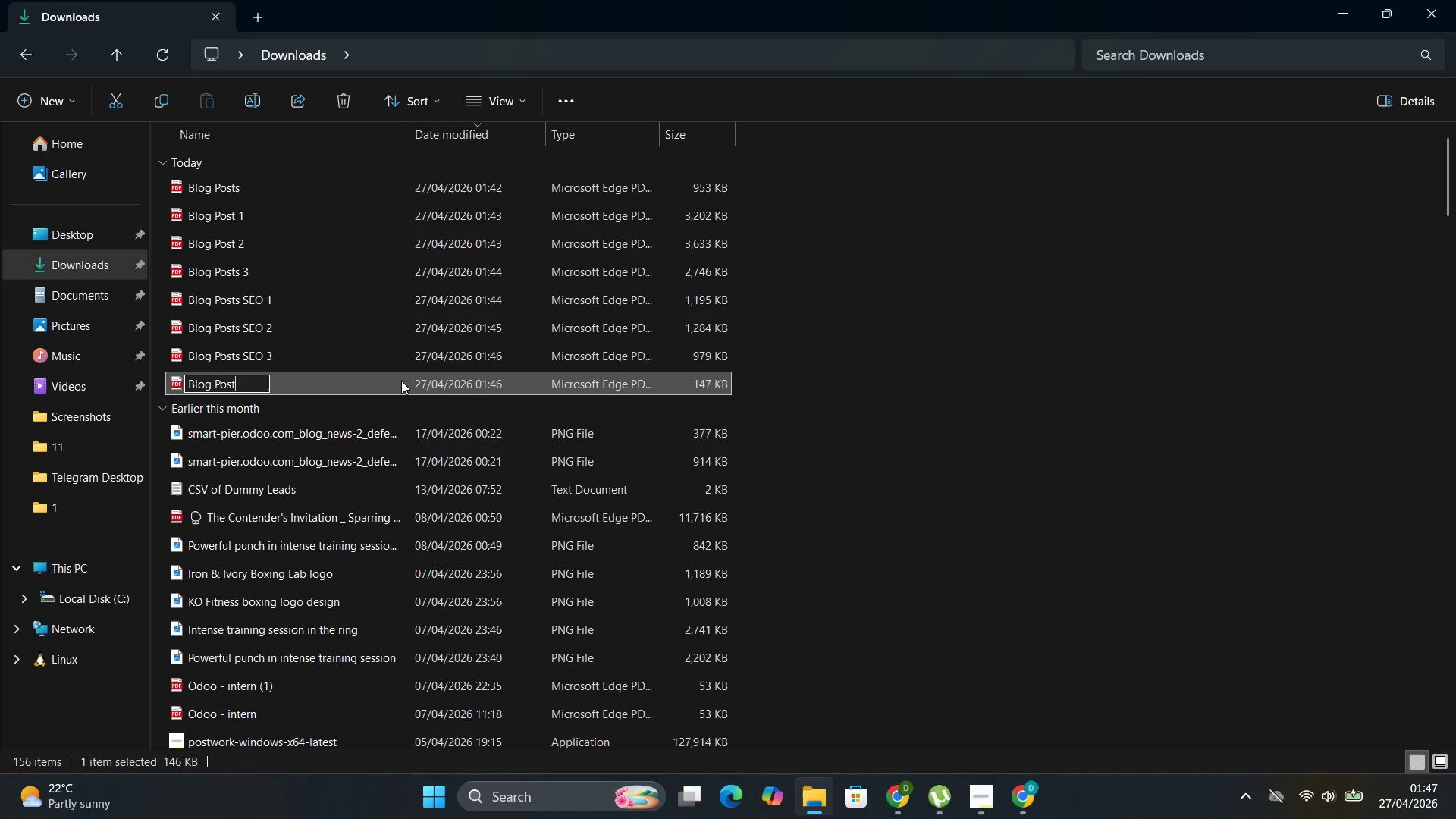 
key(ArrowRight)
 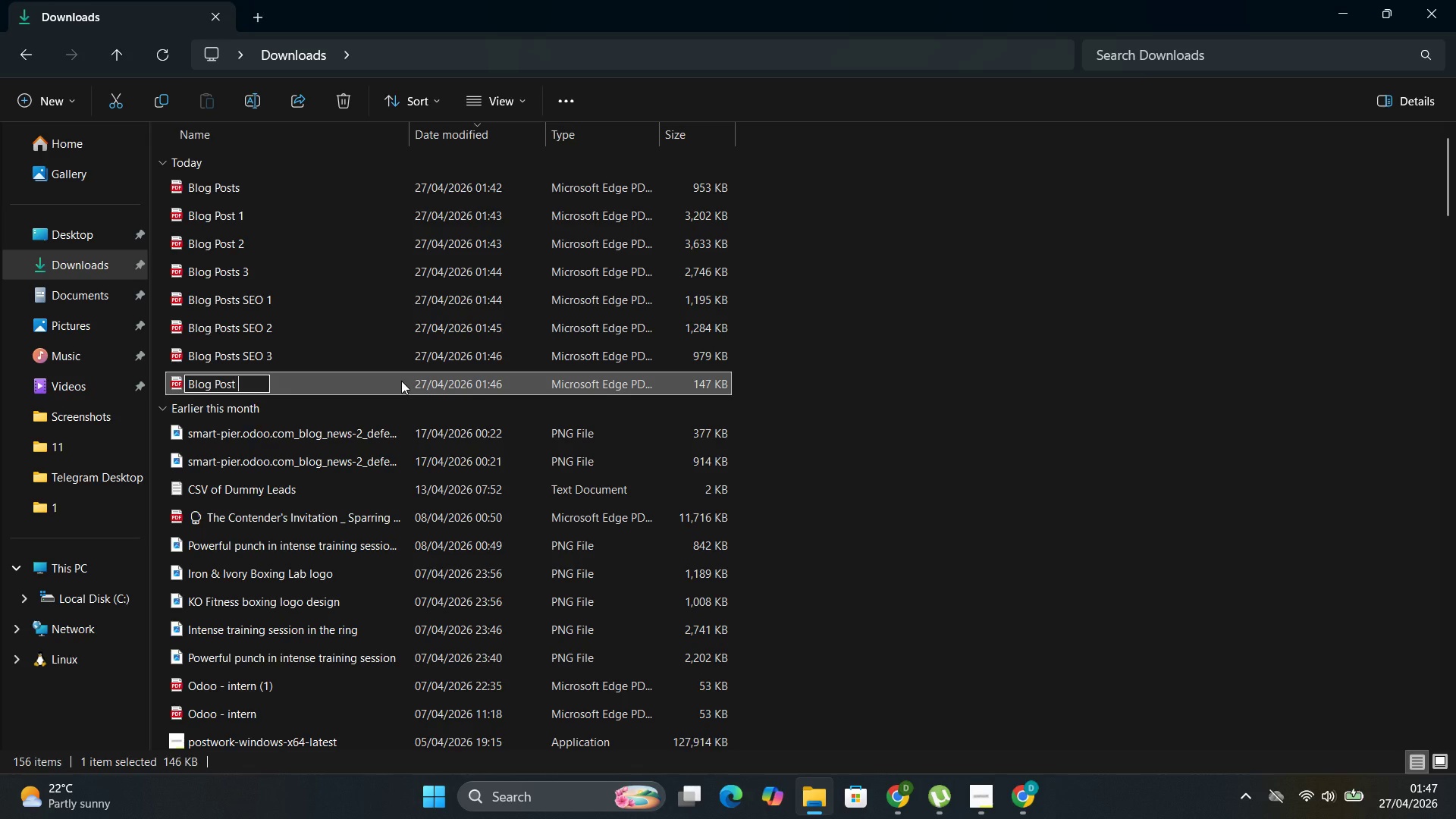 
key(ArrowRight)
 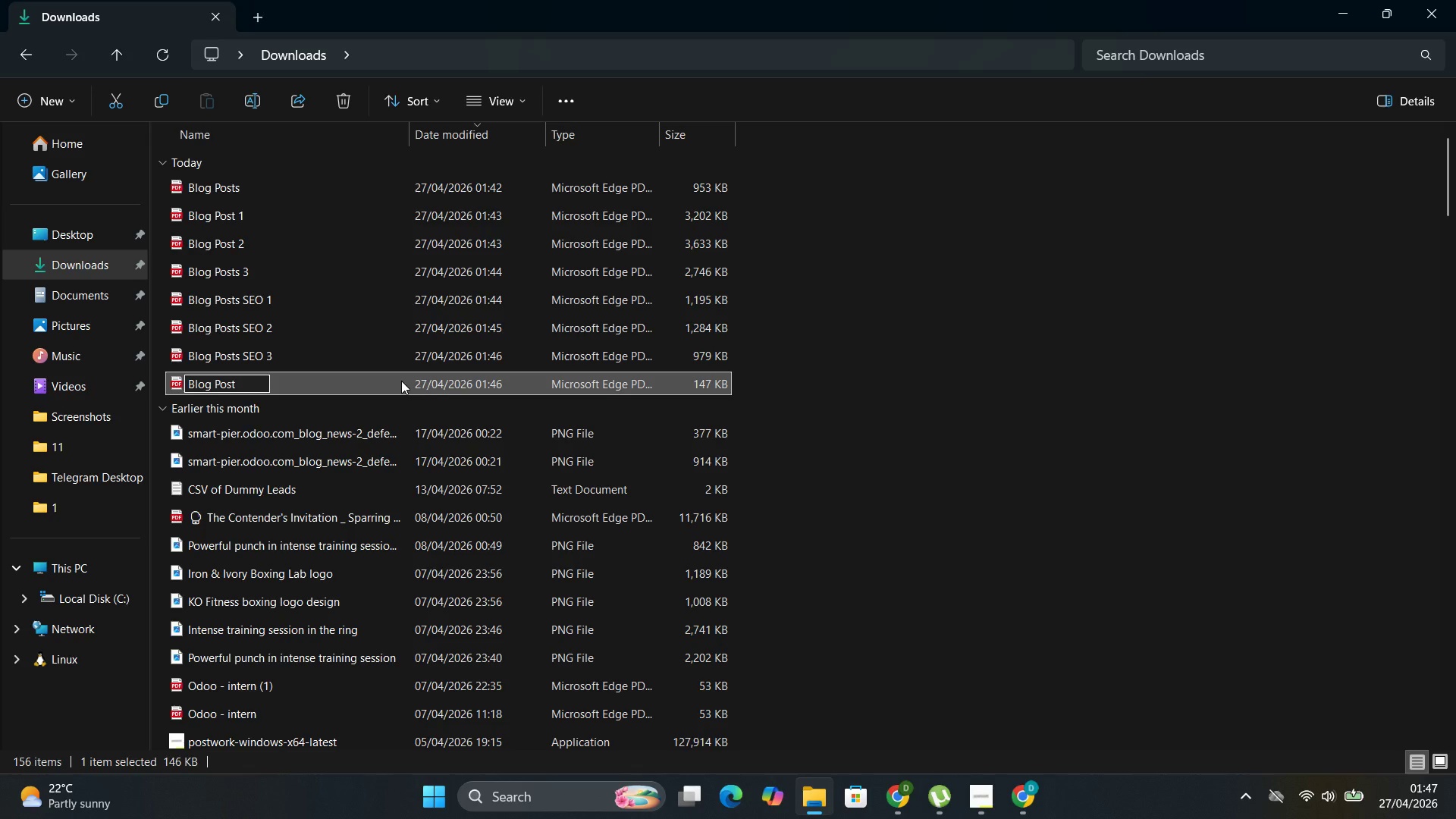 